 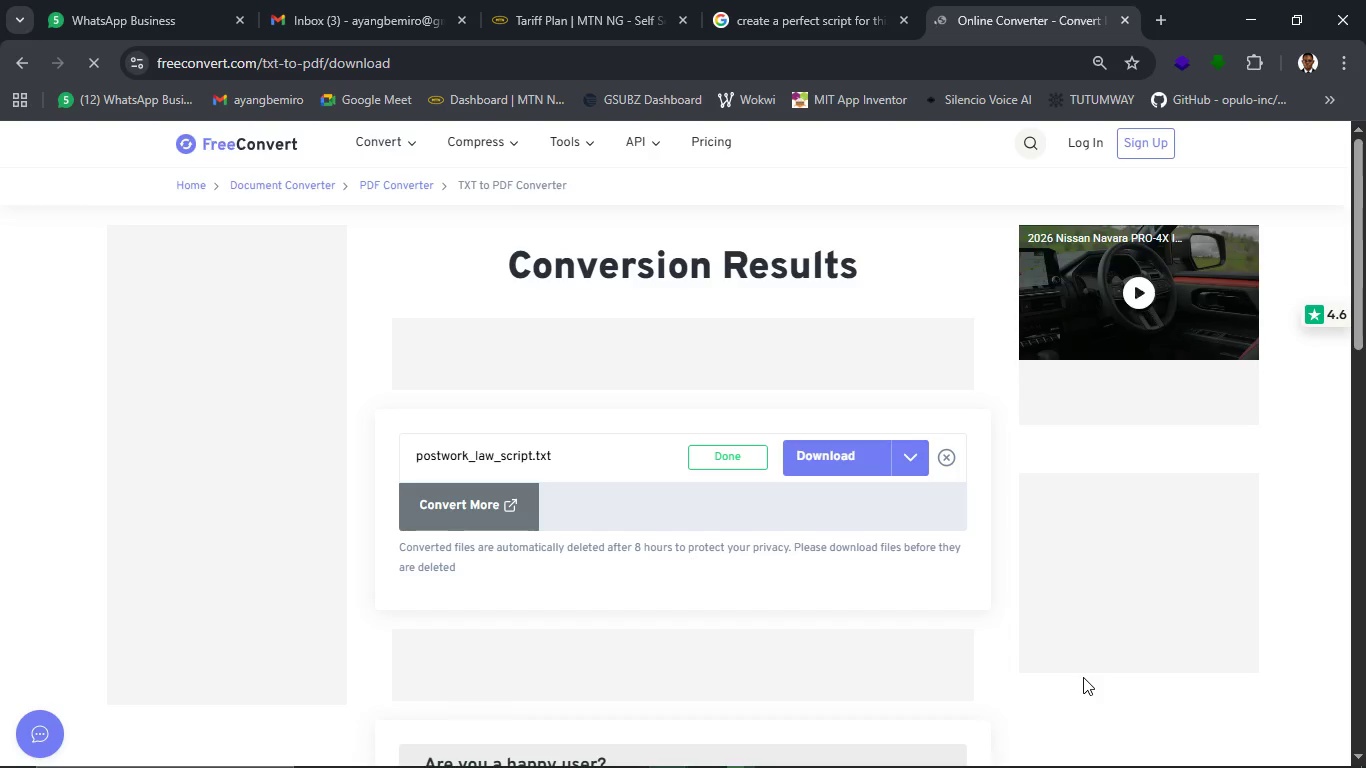 
left_click([776, 295])
 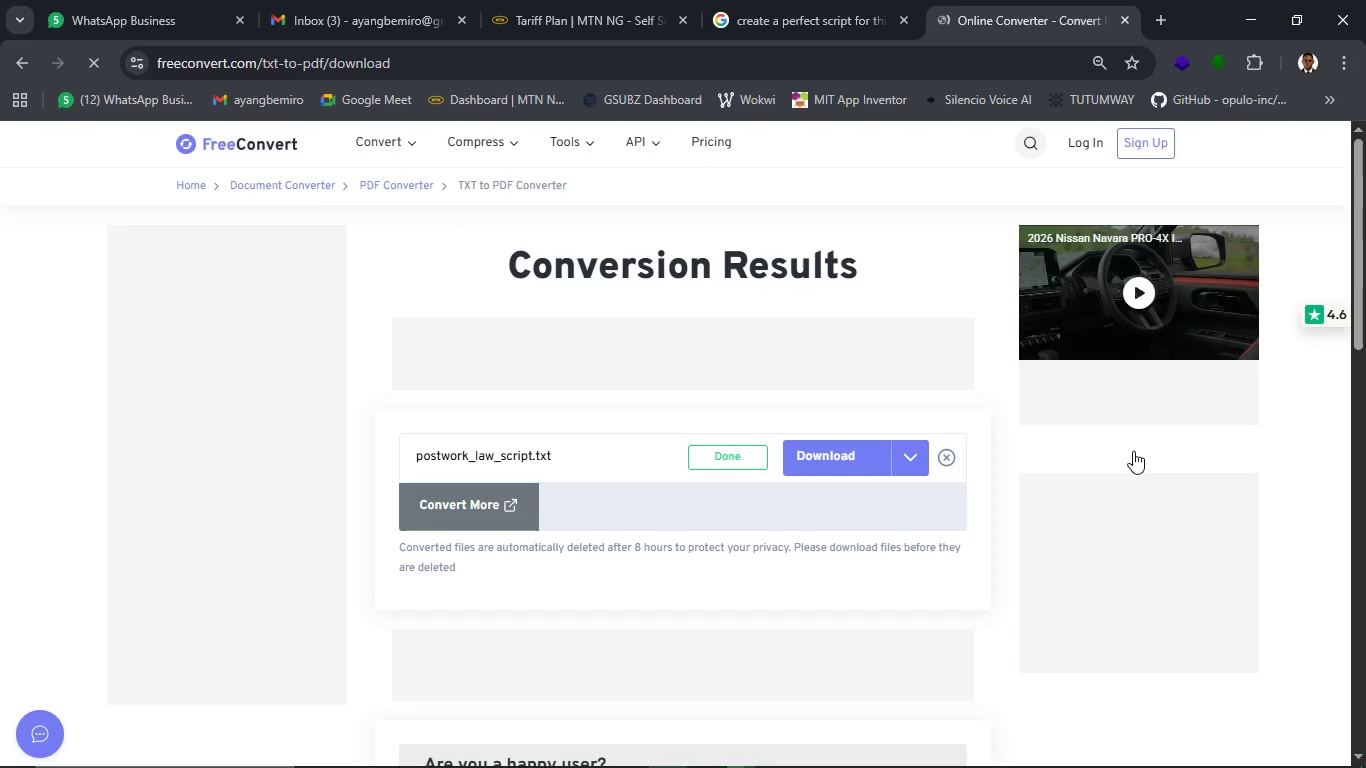 
mouse_move([860, 9])
 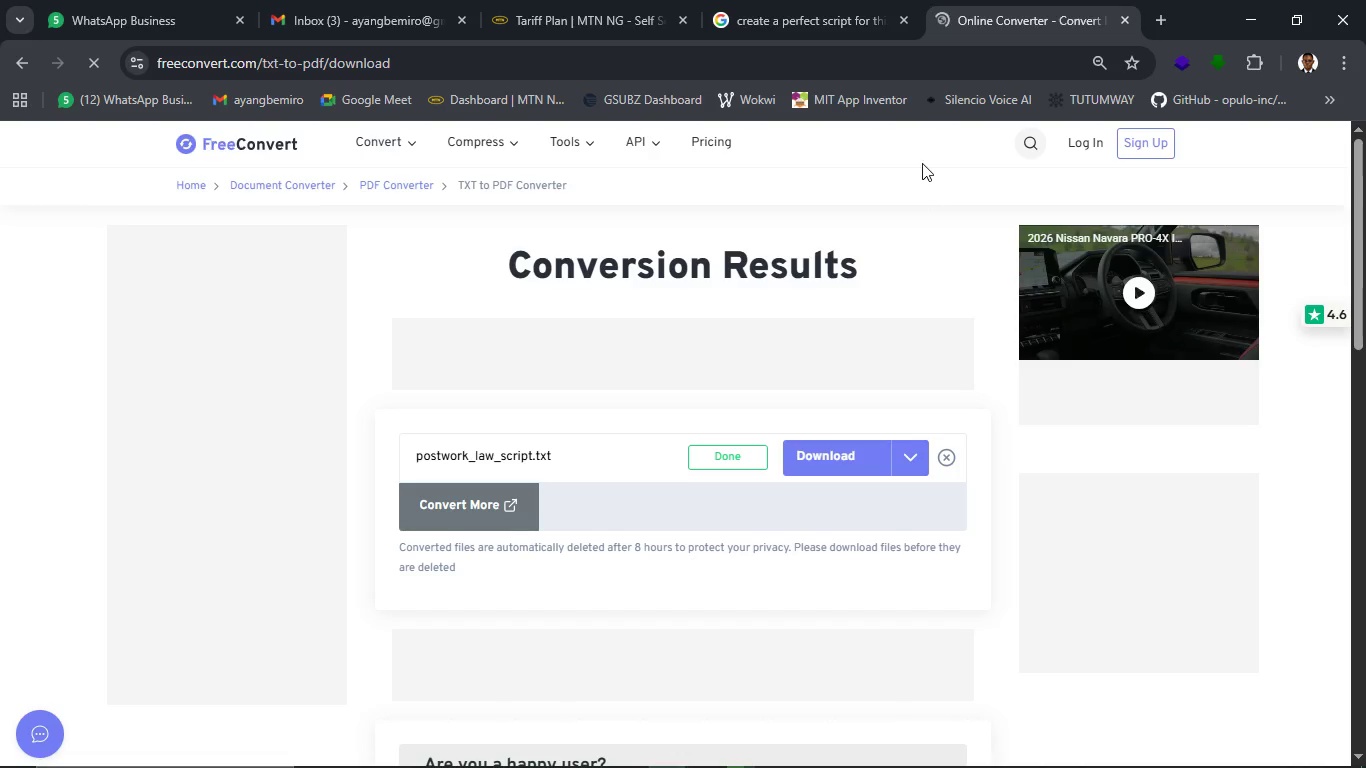 
mouse_move([1019, 50])
 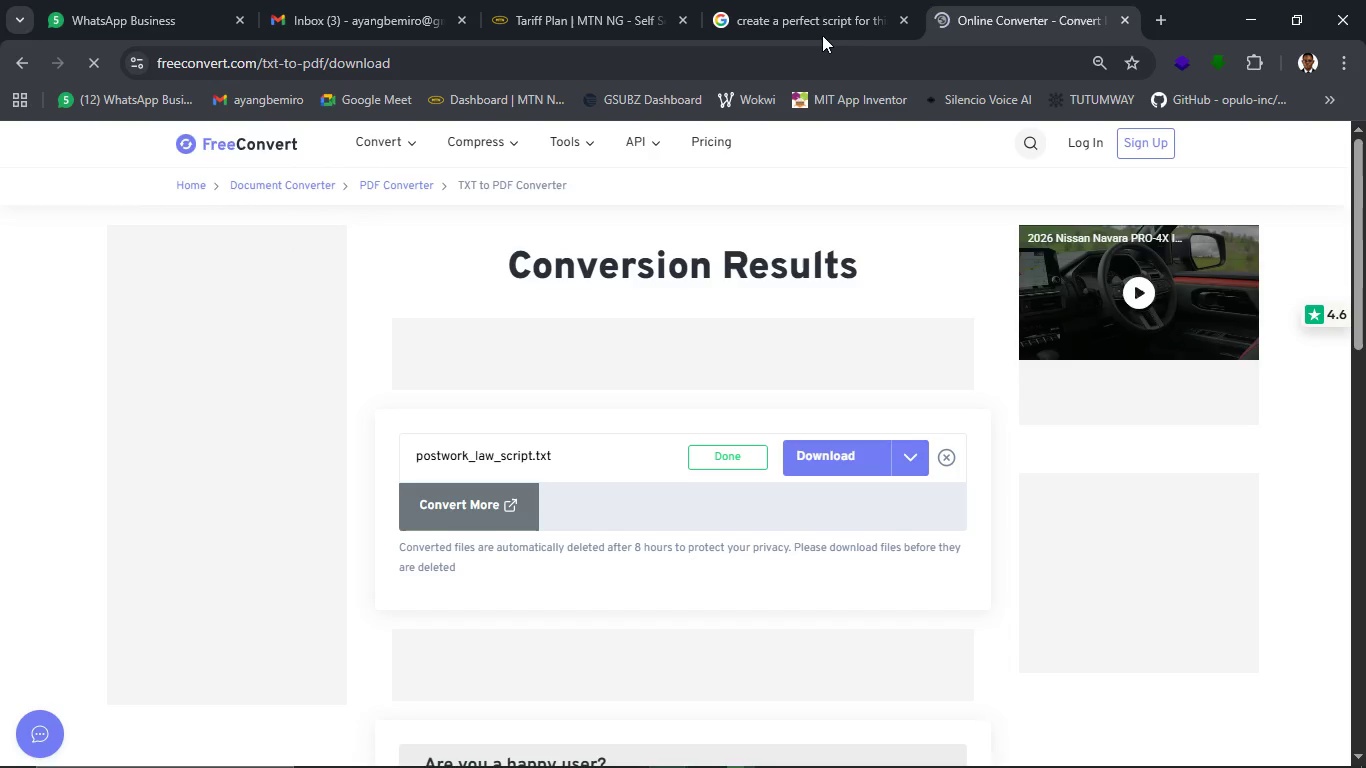 
wait(13.68)
 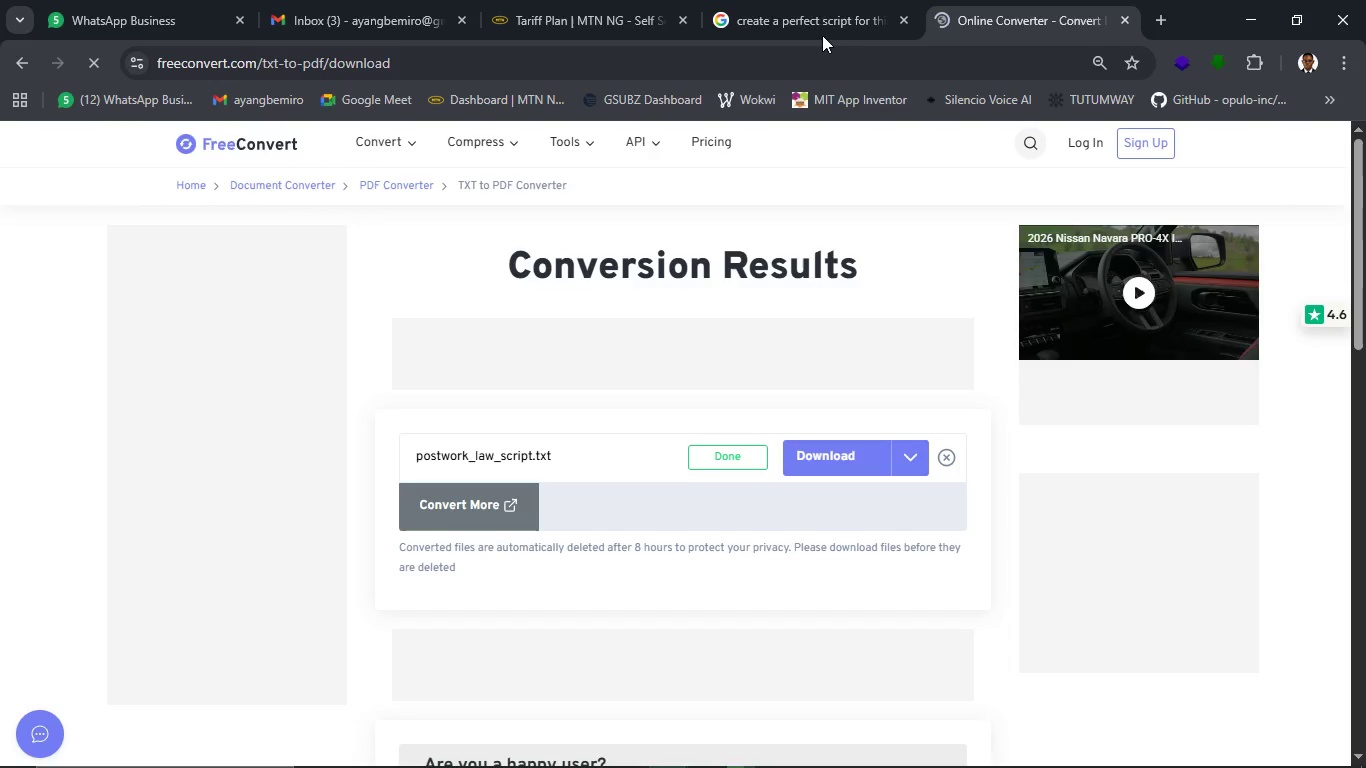 
left_click([510, 750])